 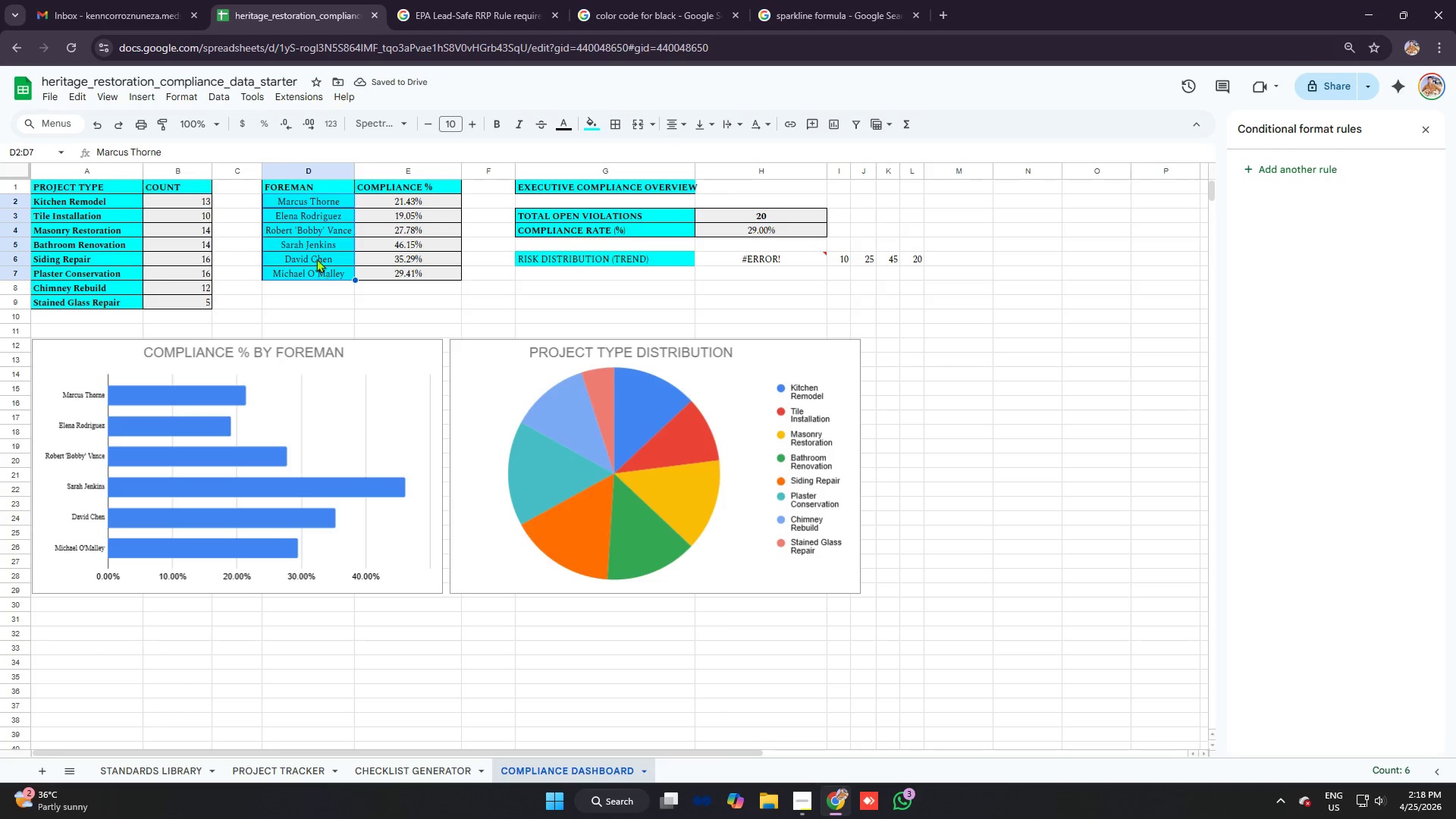 
key(Control+B)
 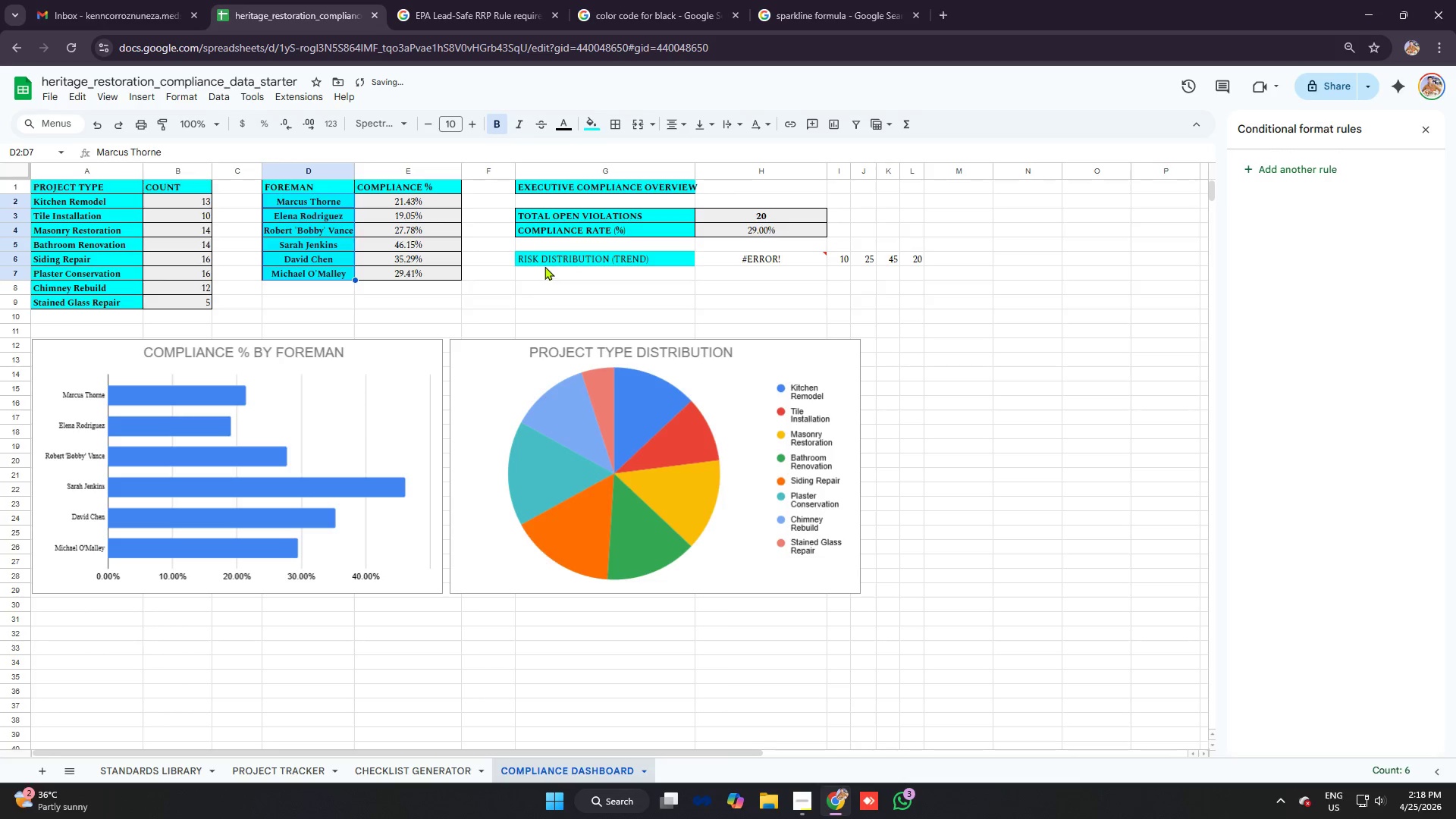 
left_click([545, 255])
 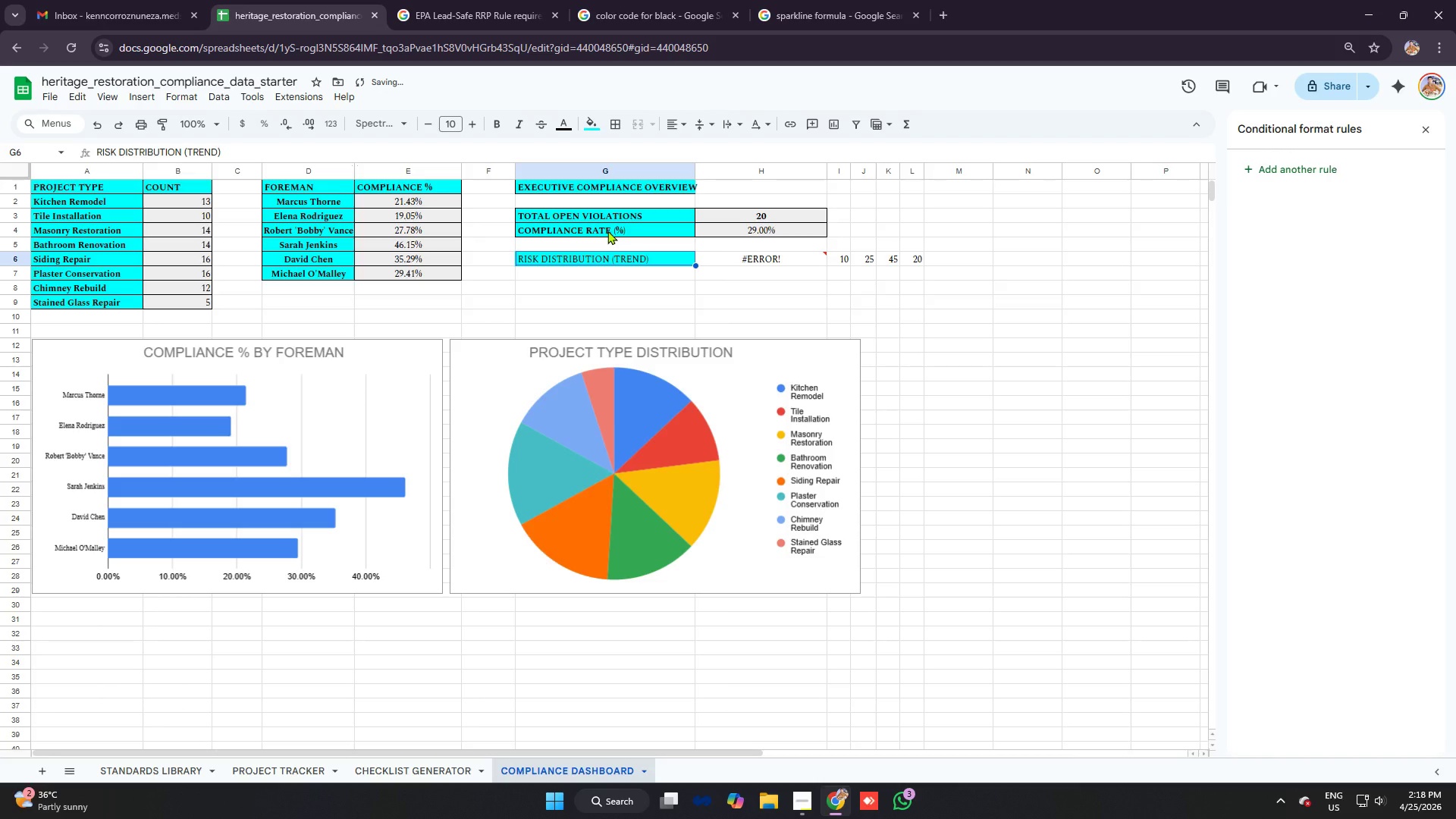 
key(Control+B)
 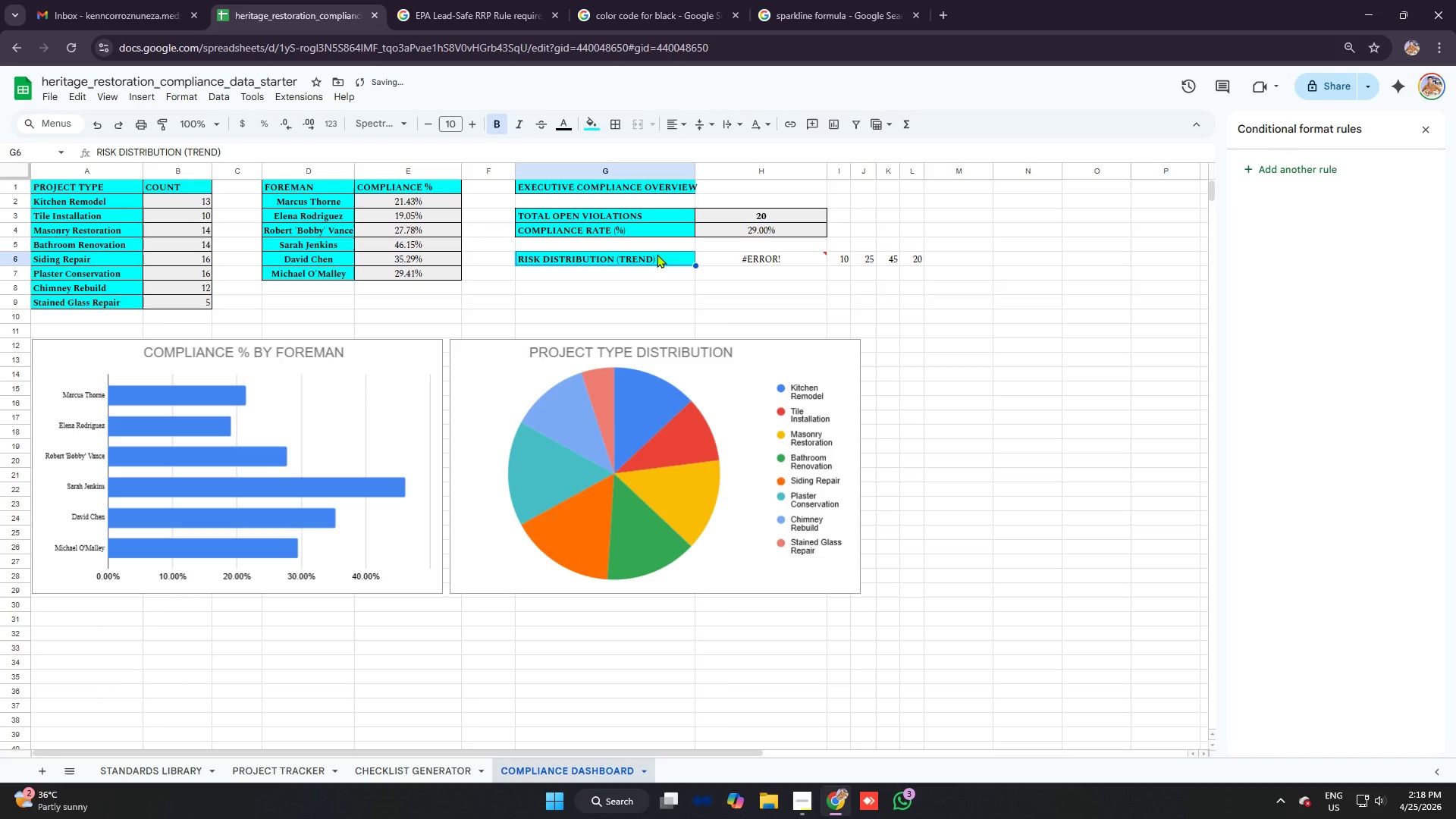 
left_click([657, 254])
 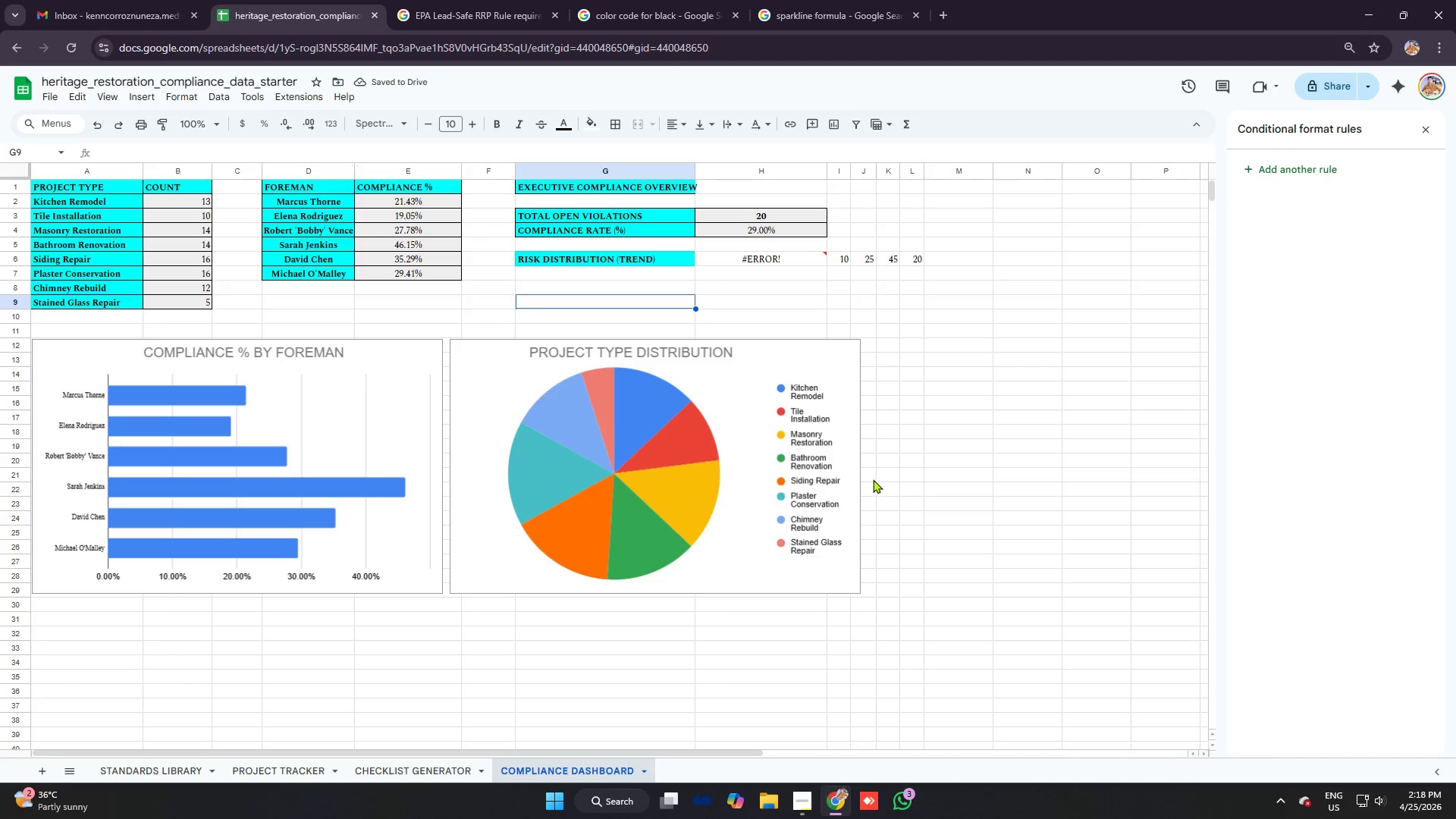 
key(Alt+AltLeft)
 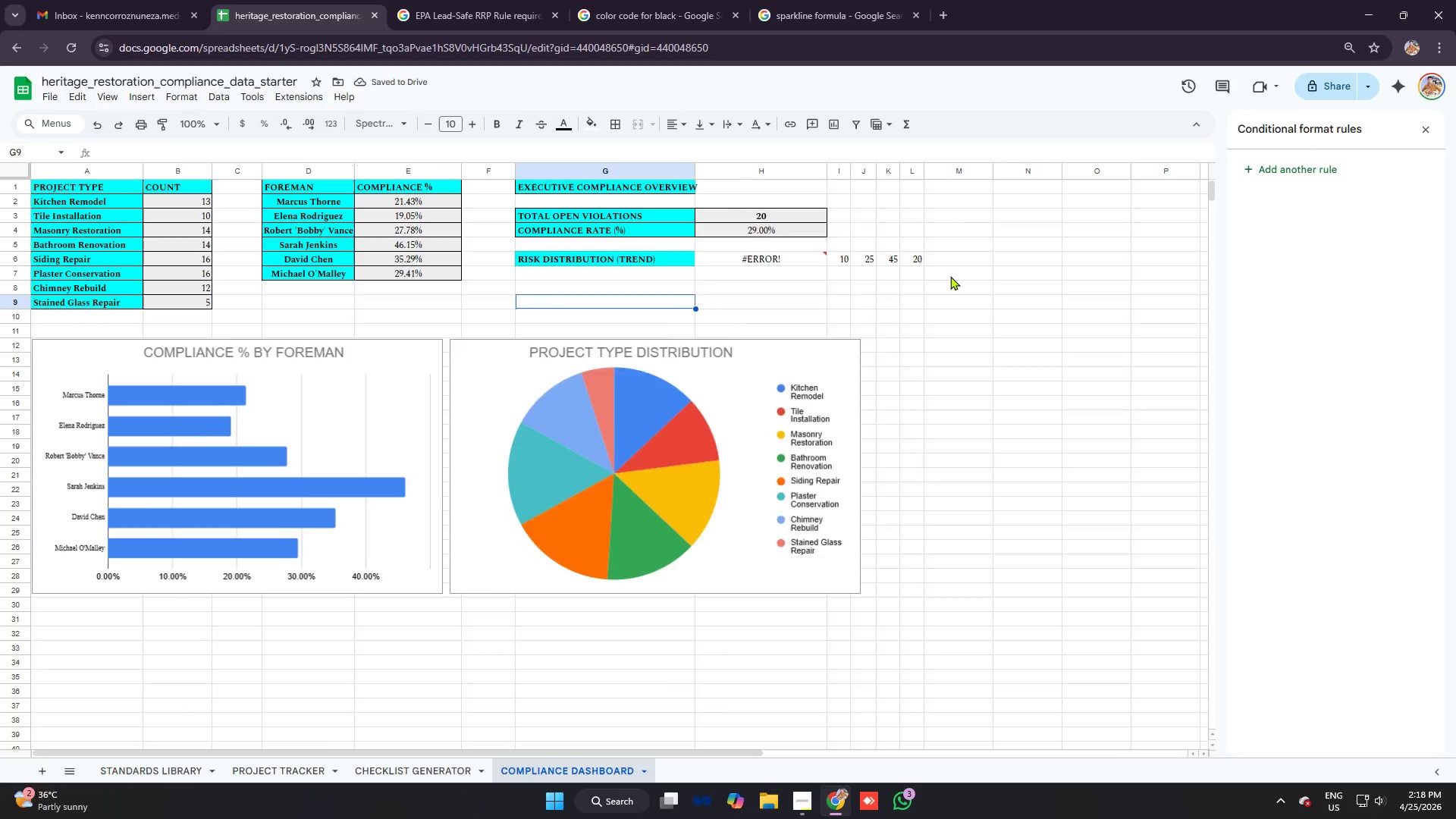 
key(Alt+Tab)